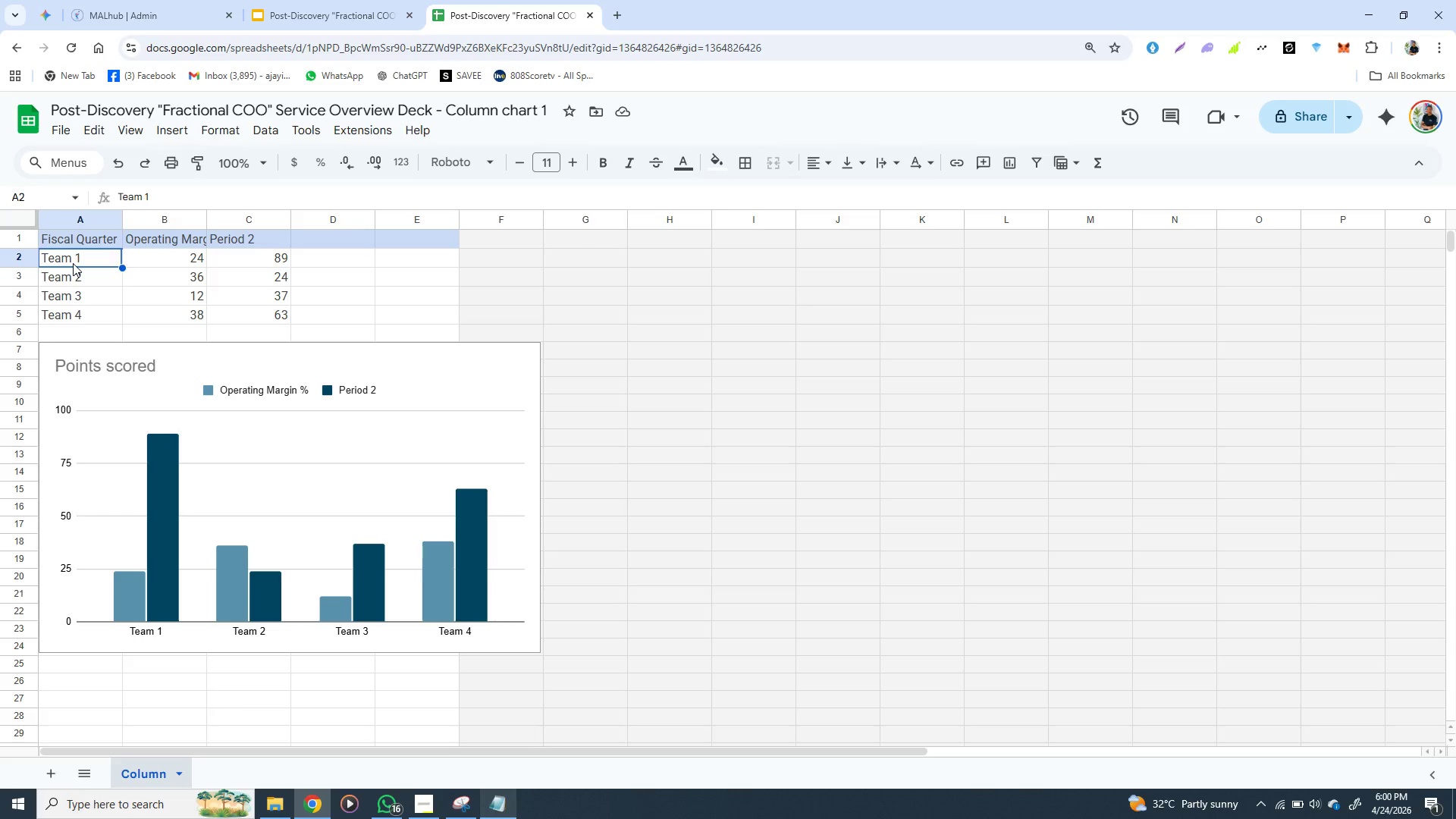 
left_click([70, 278])
 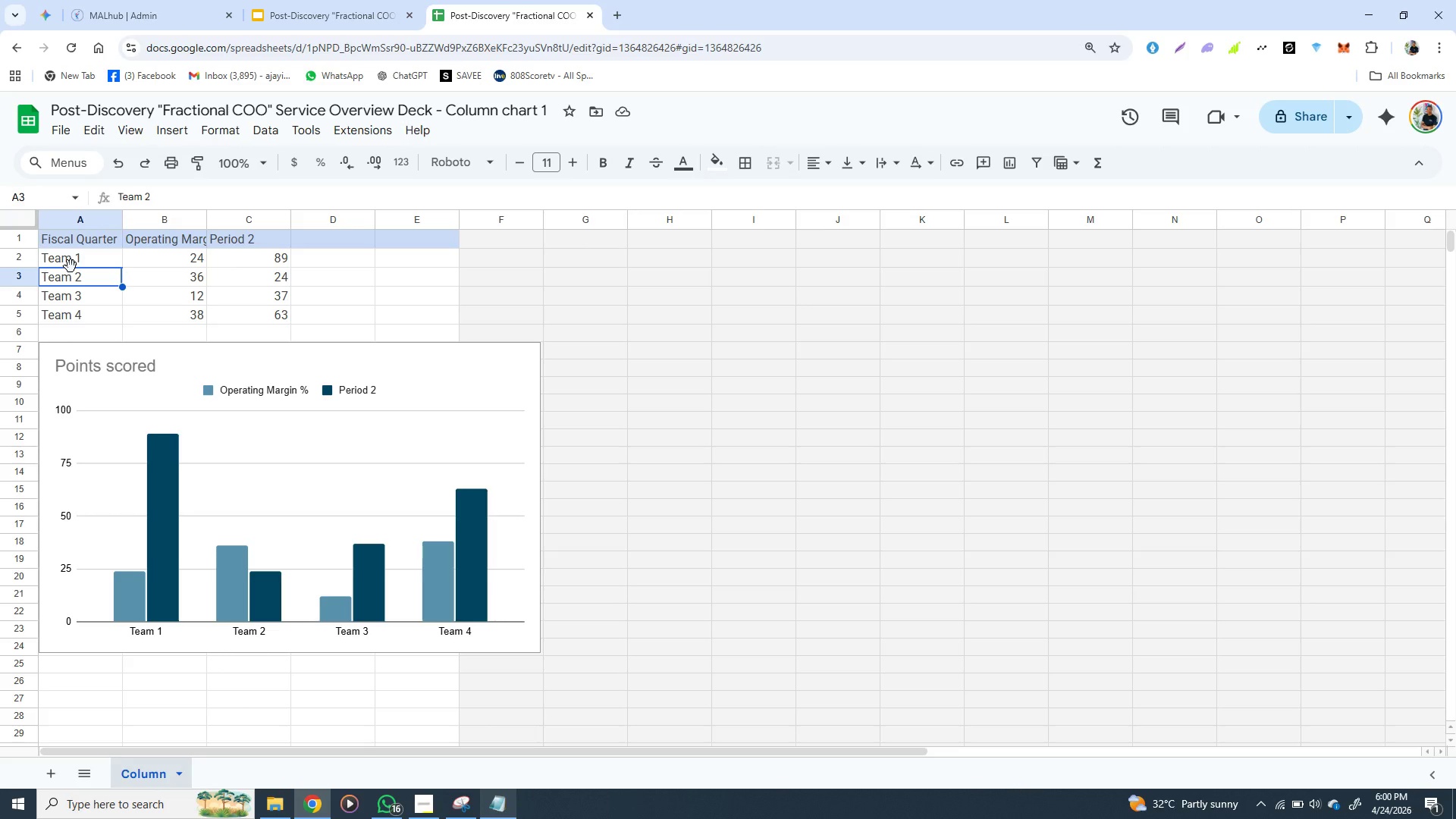 
left_click([74, 259])
 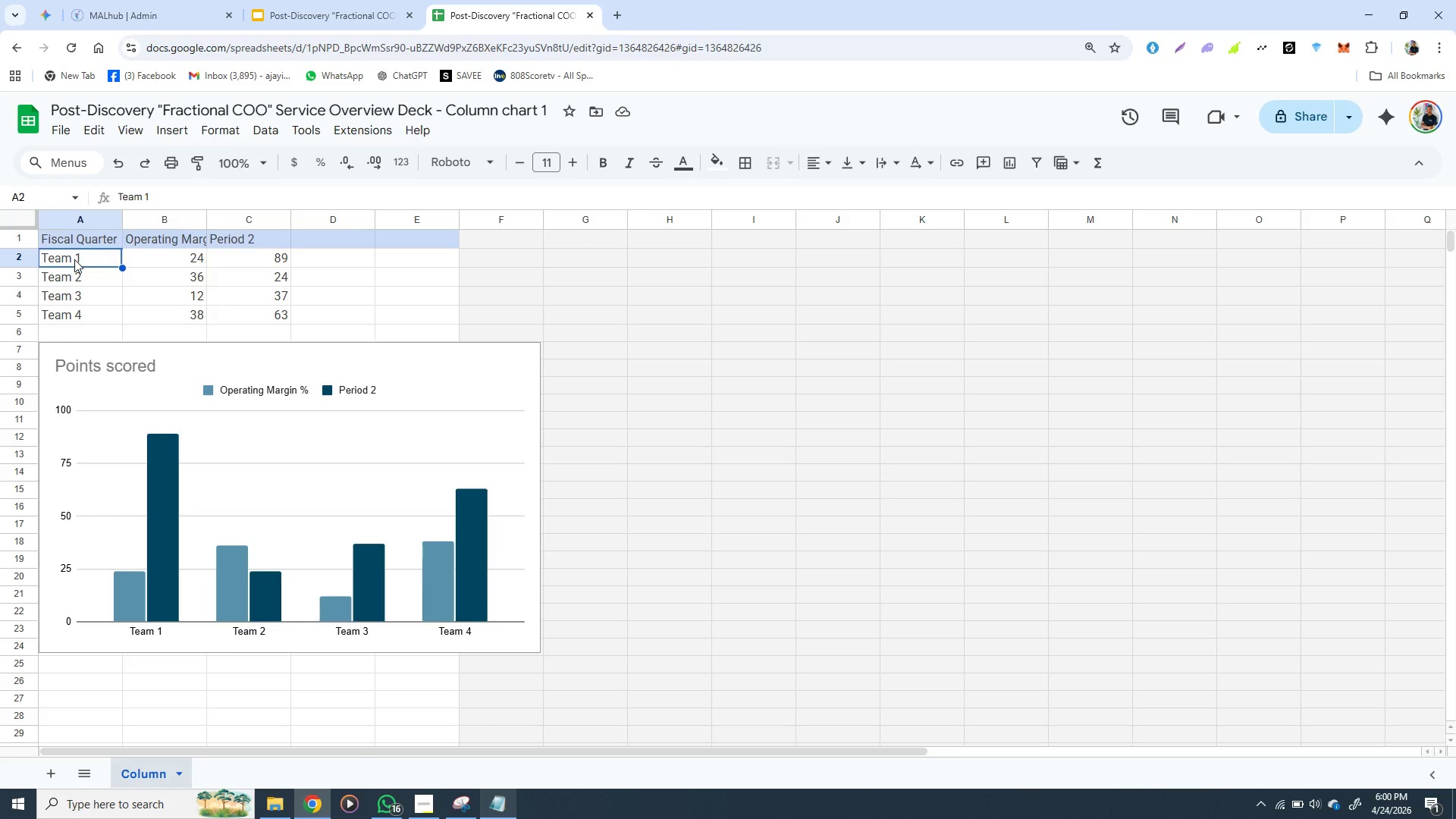 
wait(19.52)
 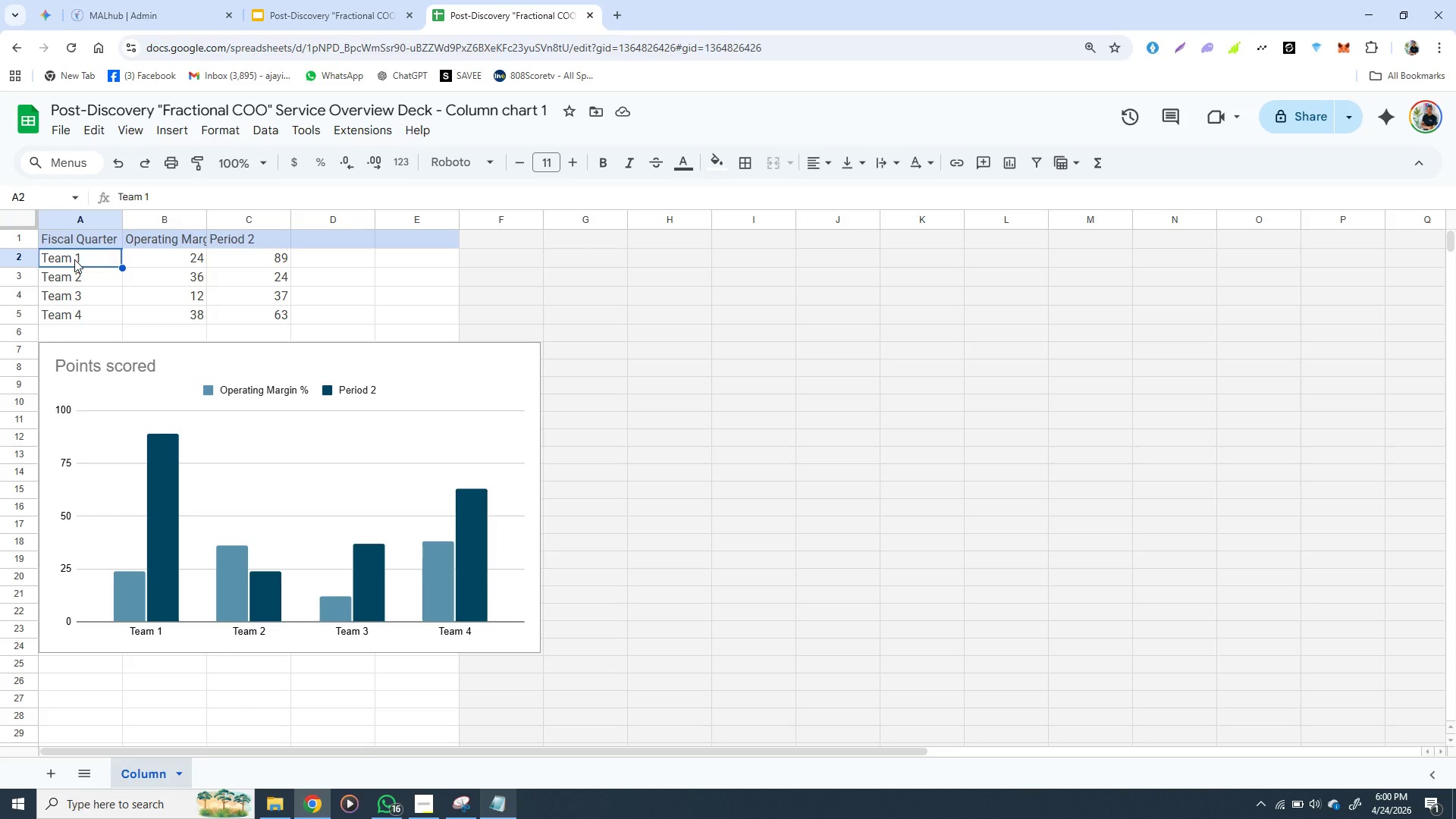 
double_click([118, 364])
 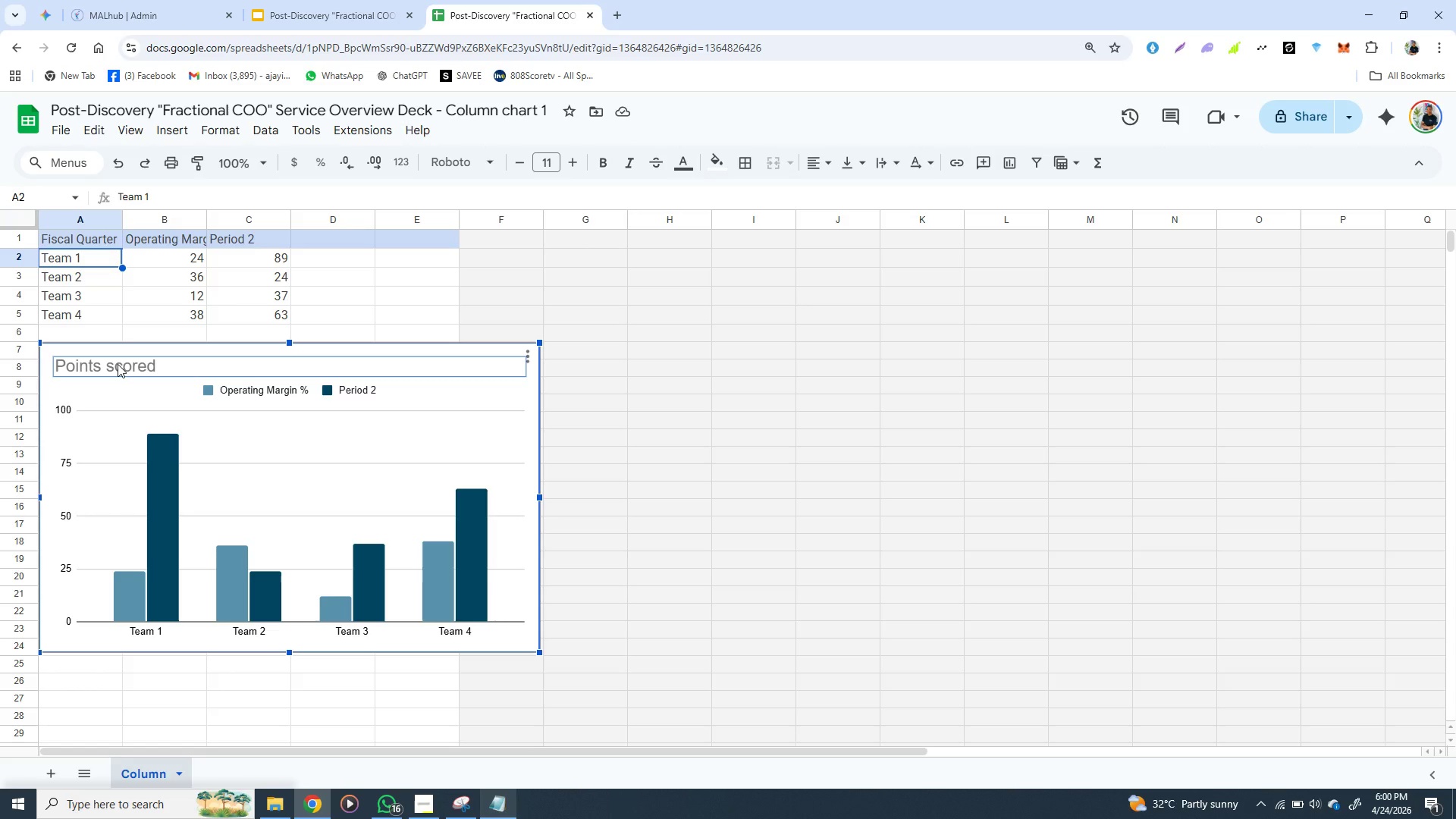 
key(Backspace)
 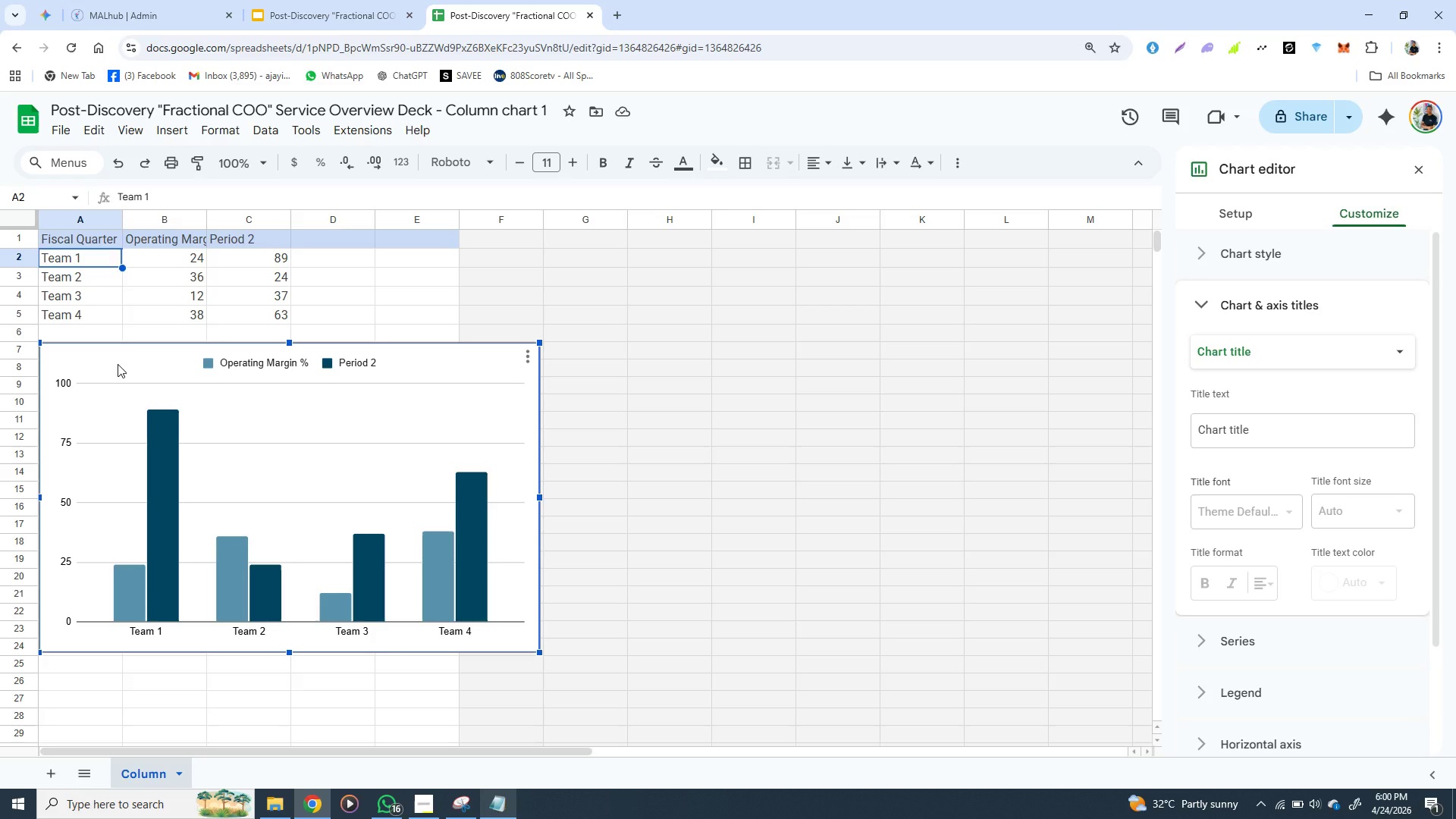 
wait(14.95)
 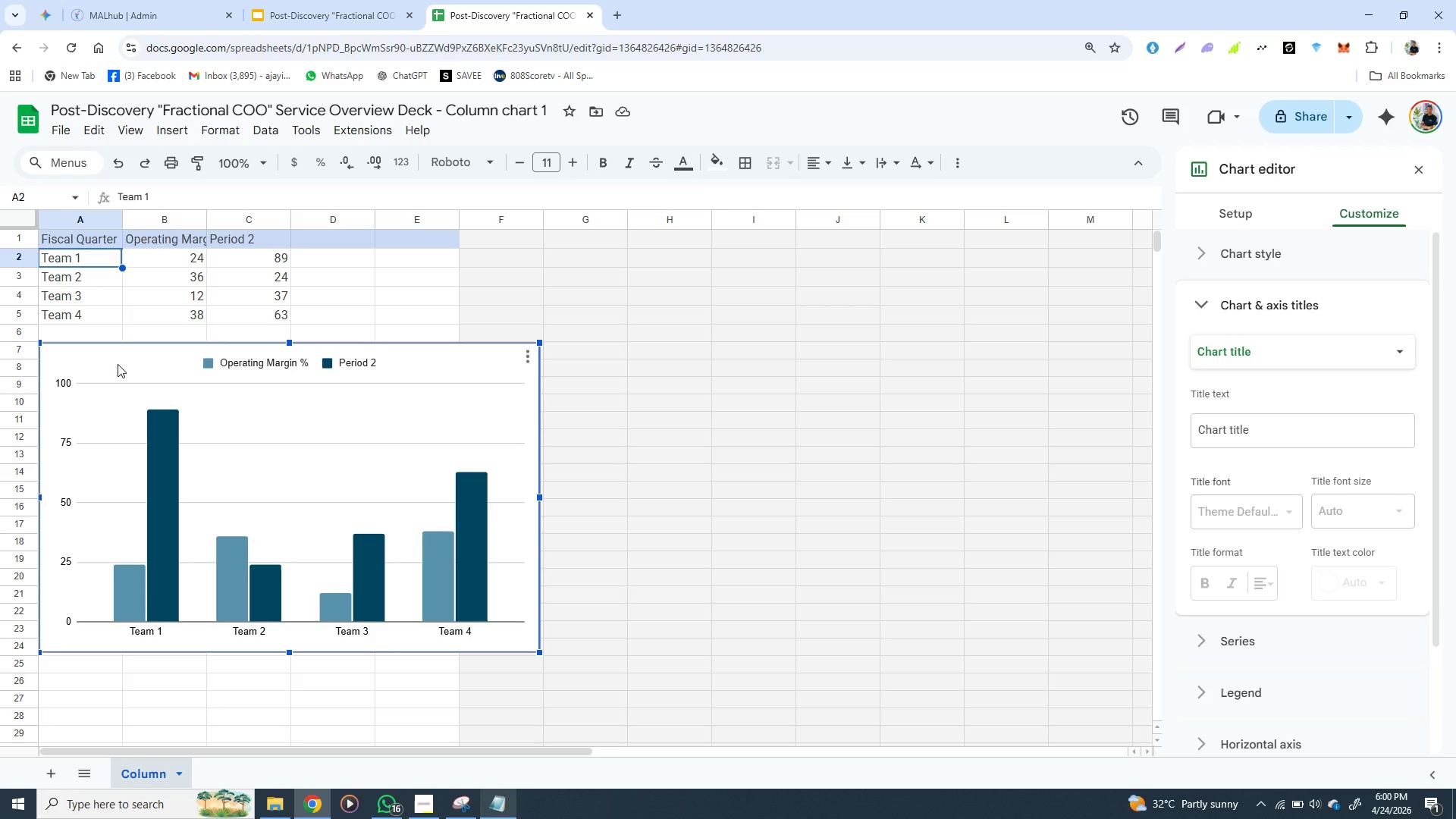 
left_click([273, 311])
 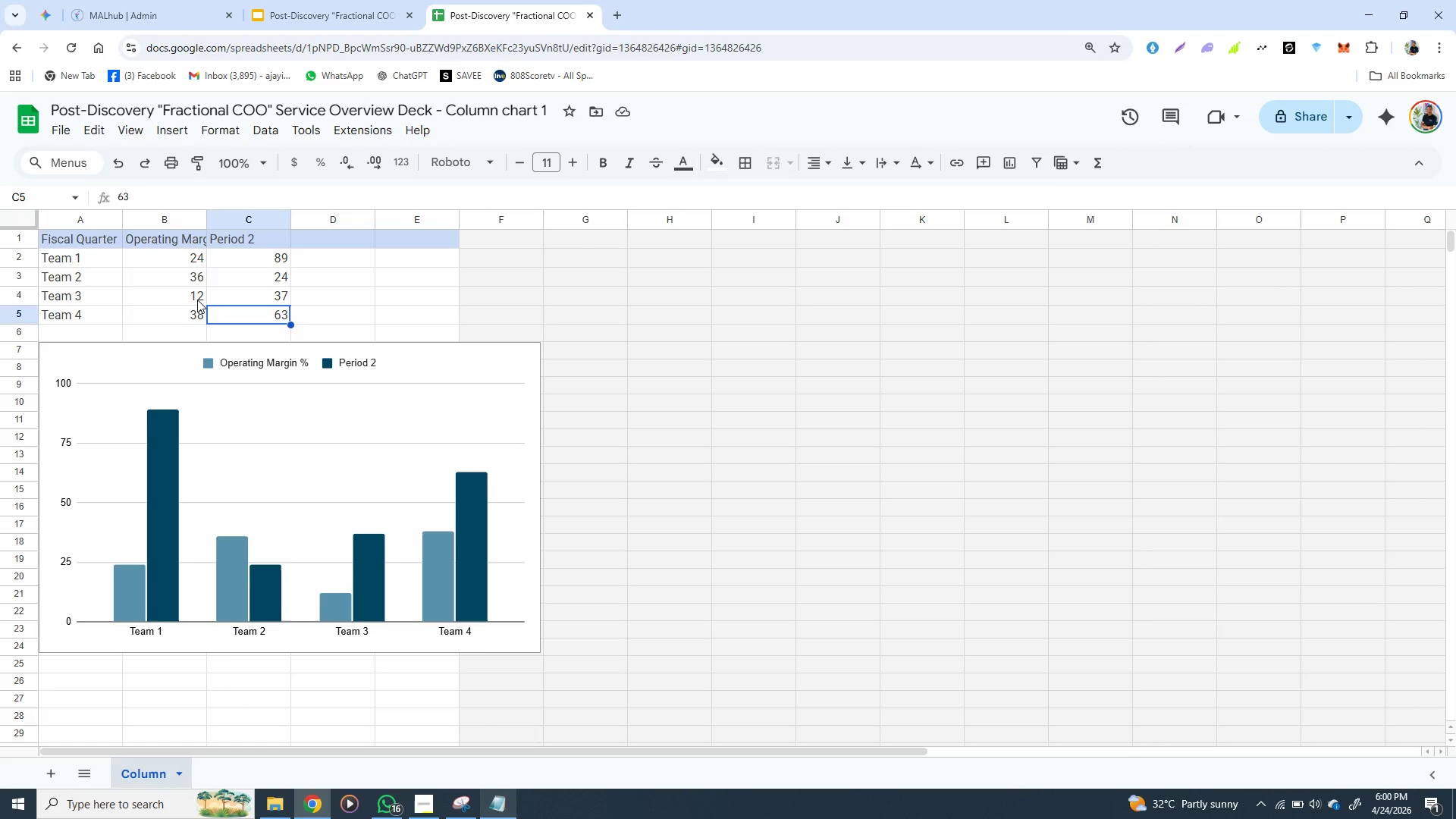 
left_click([193, 300])
 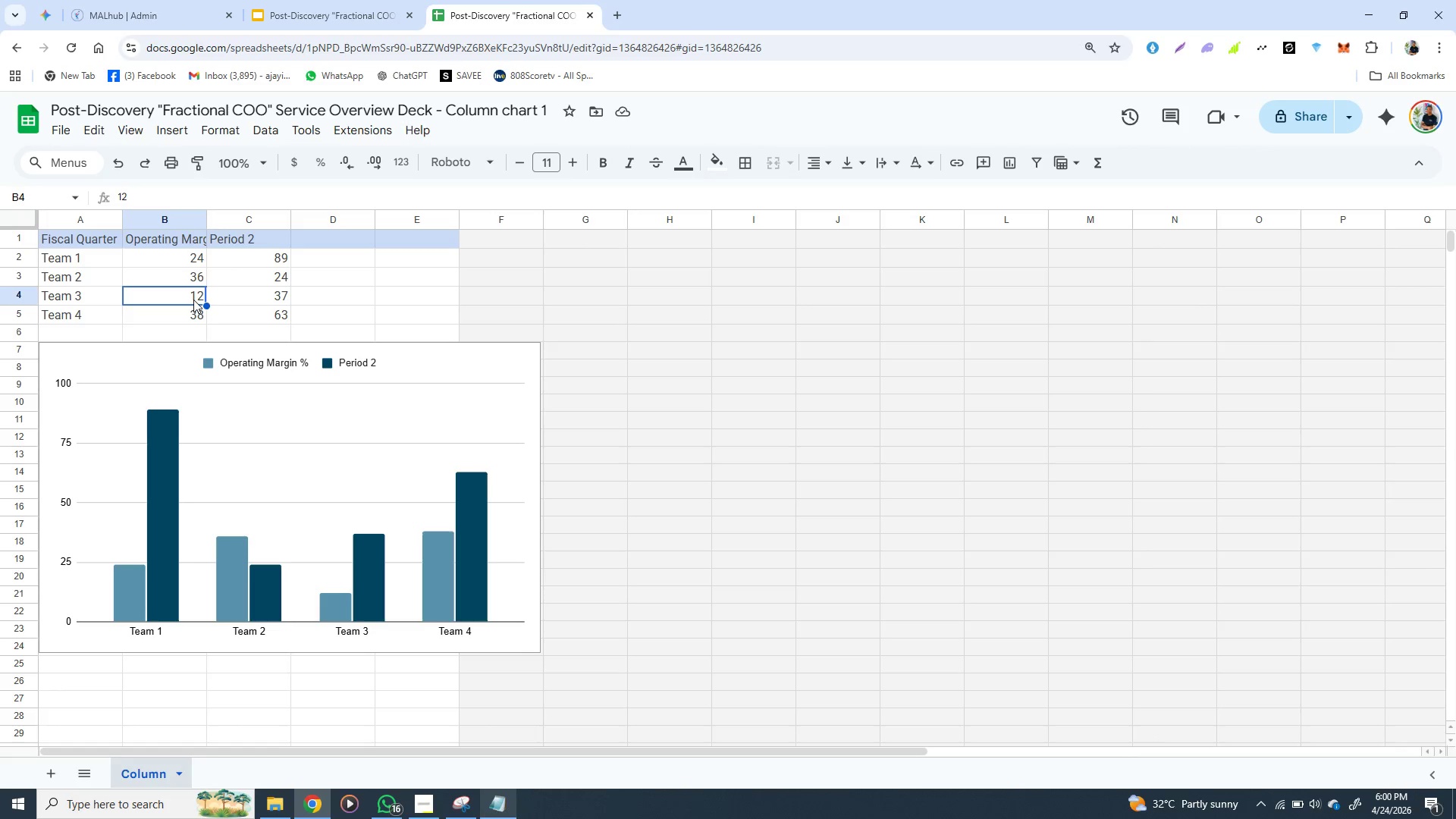 
double_click([193, 300])
 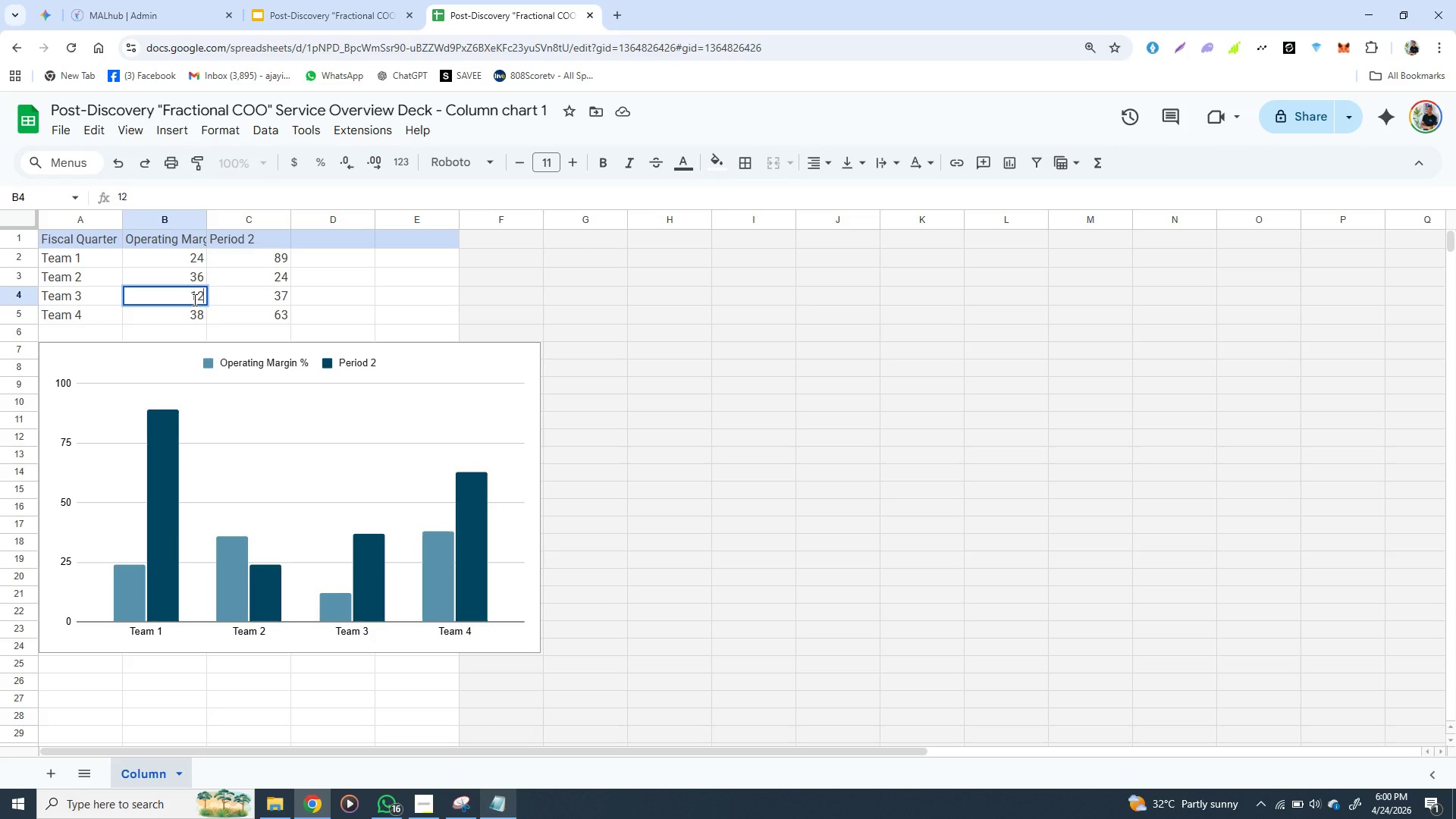 
type(76)
 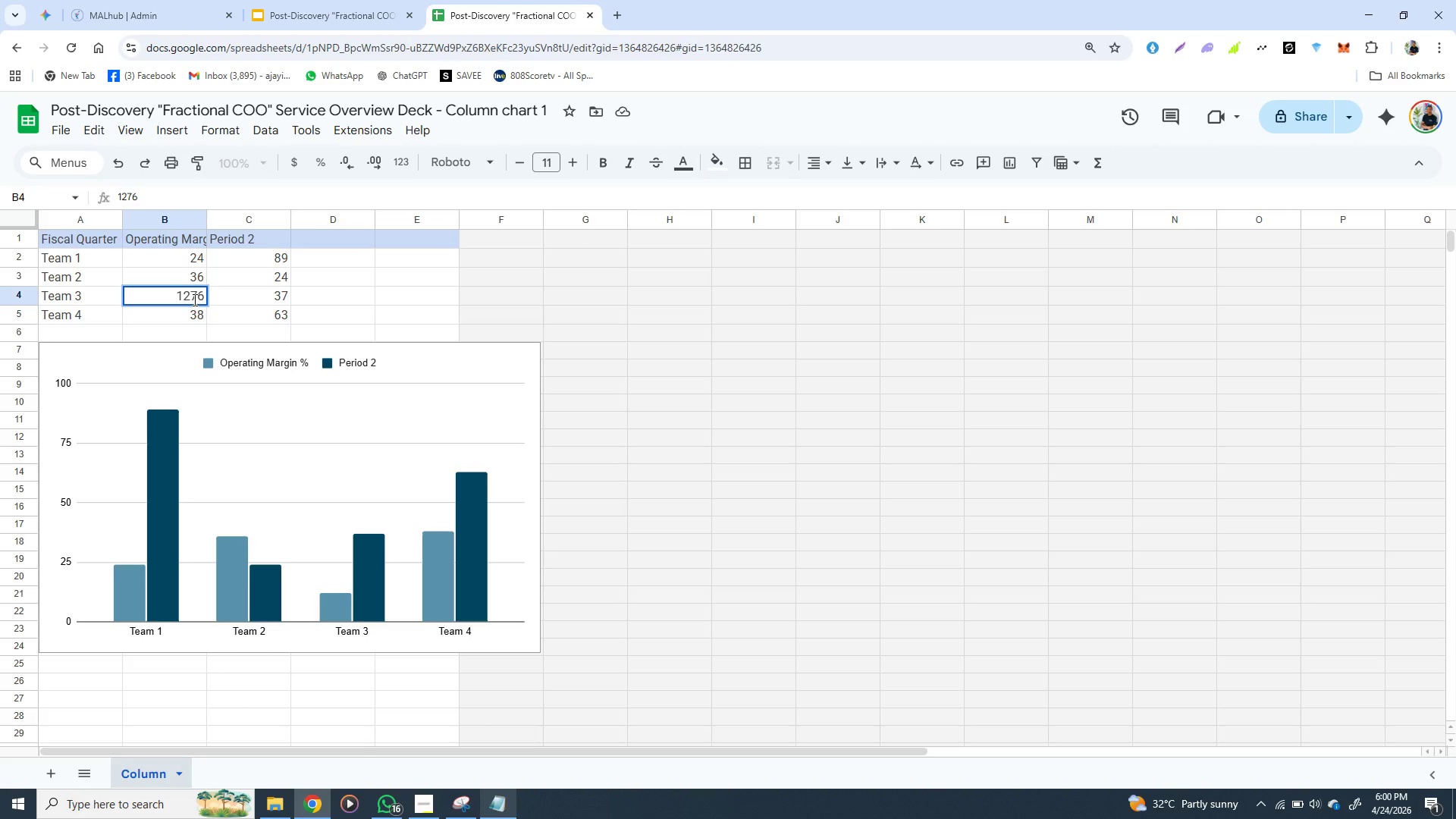 
key(Enter)
 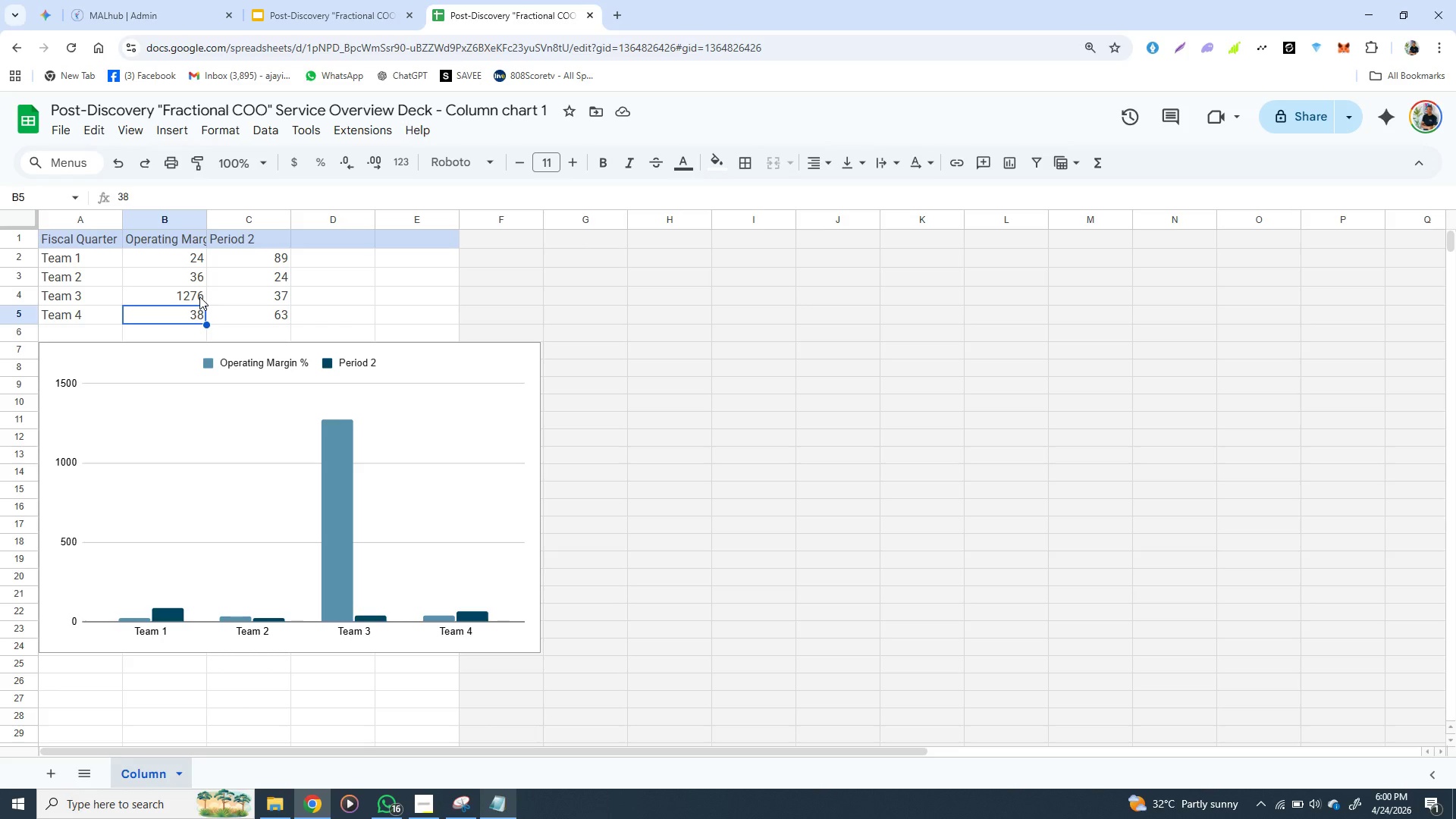 
wait(10.78)
 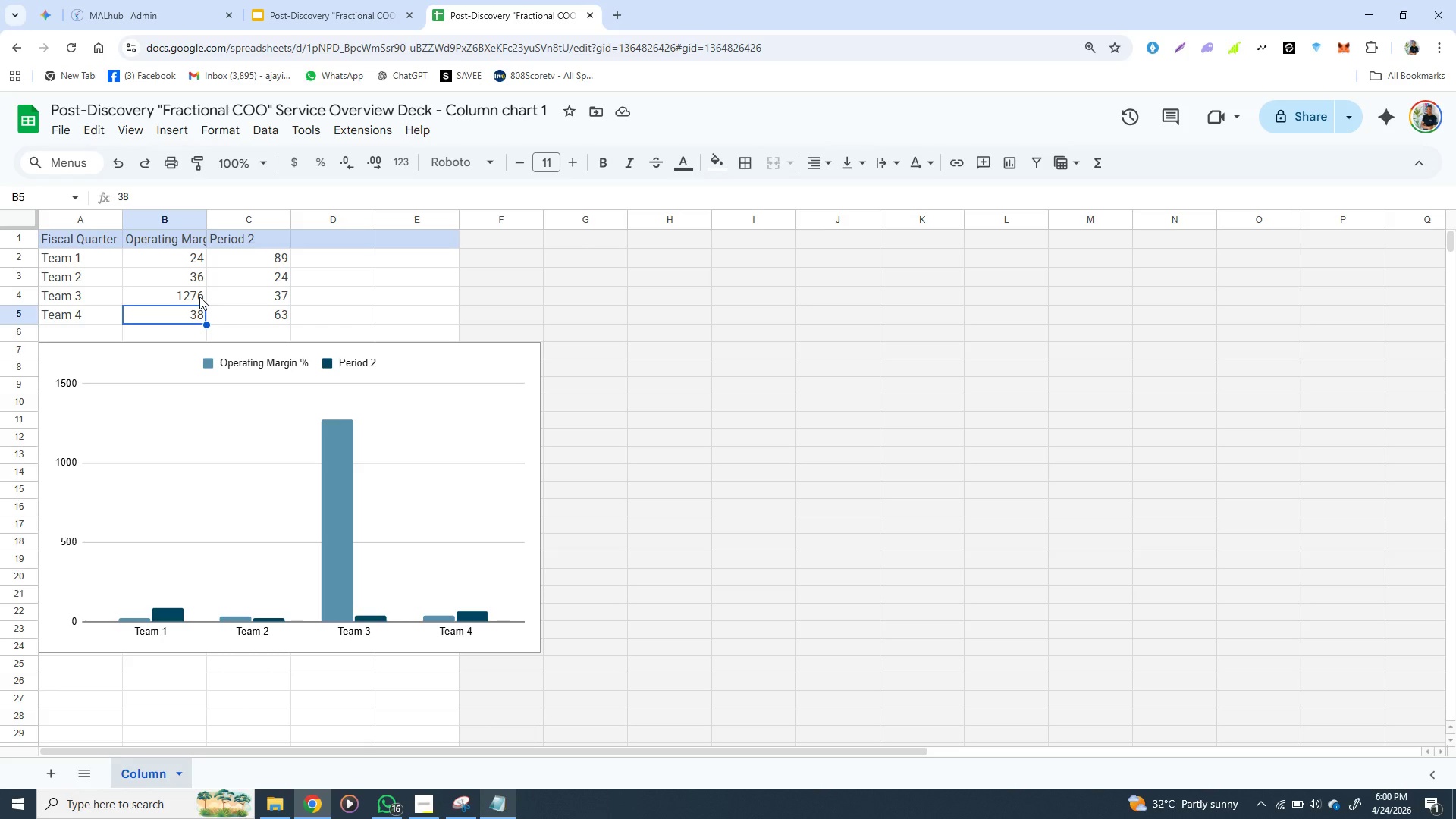 
left_click([425, 805])